 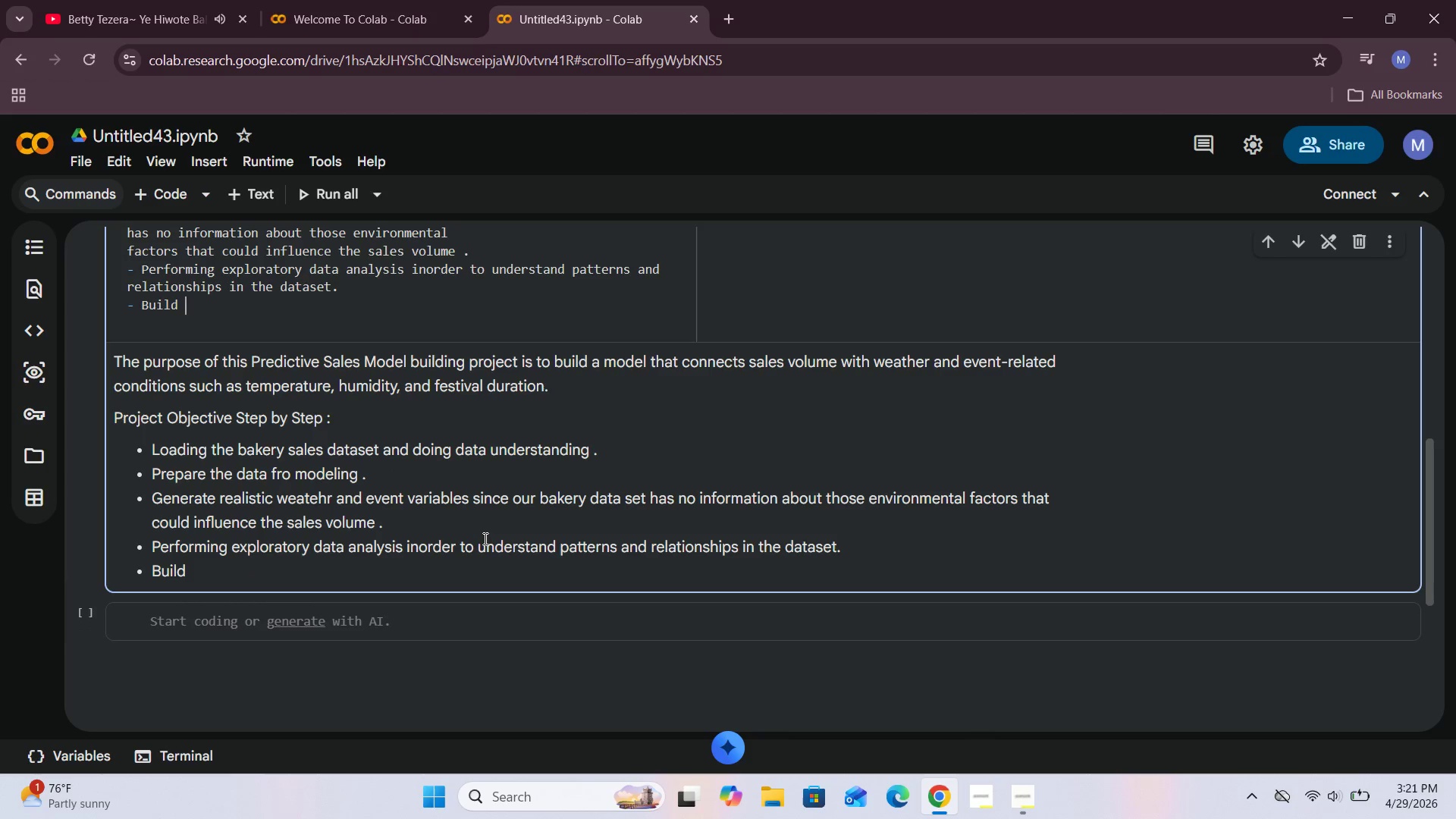 
type(a regression model to predict s)
key(Backspace)
type(the saes volume.)
 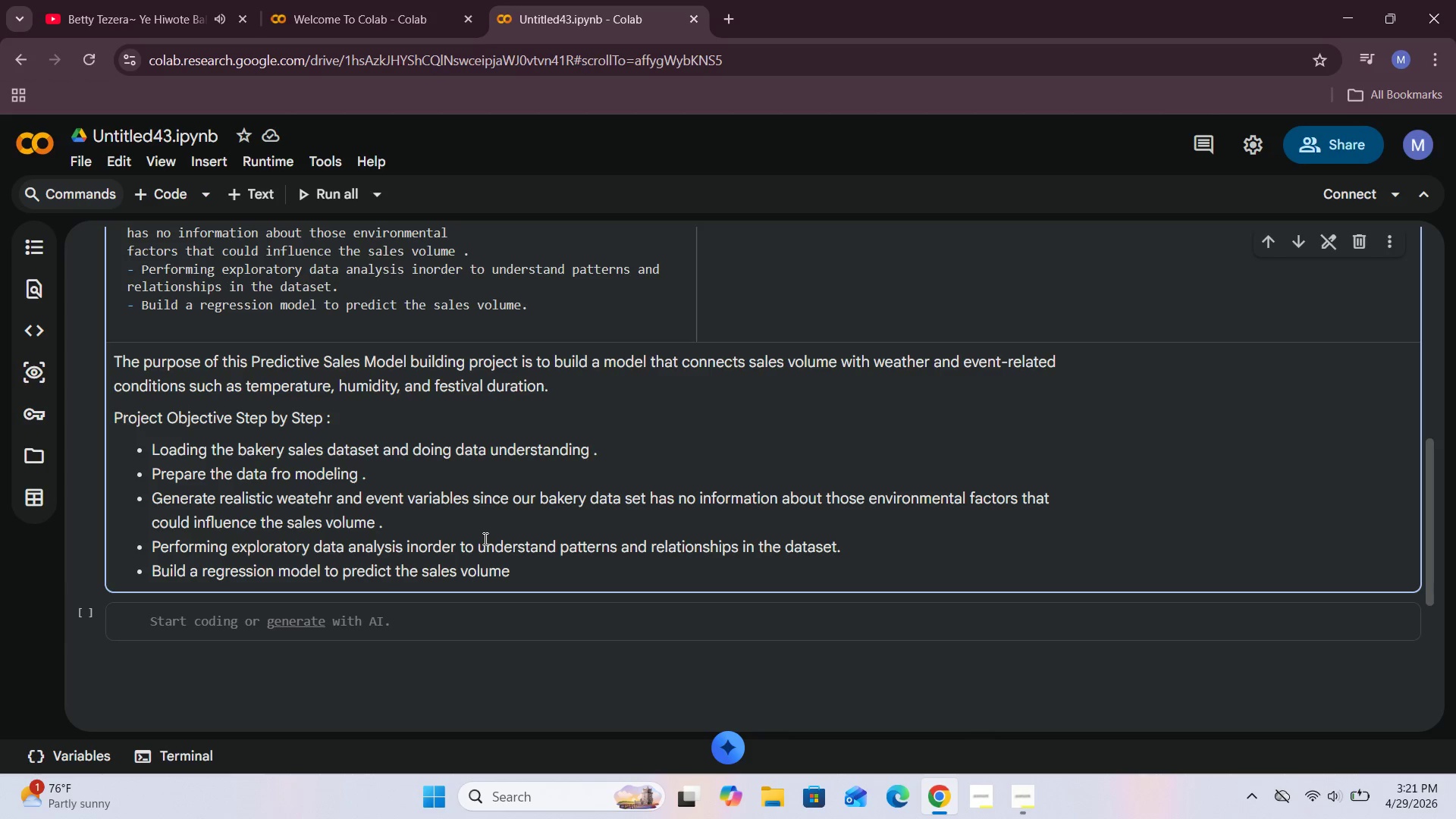 
key(Enter)
 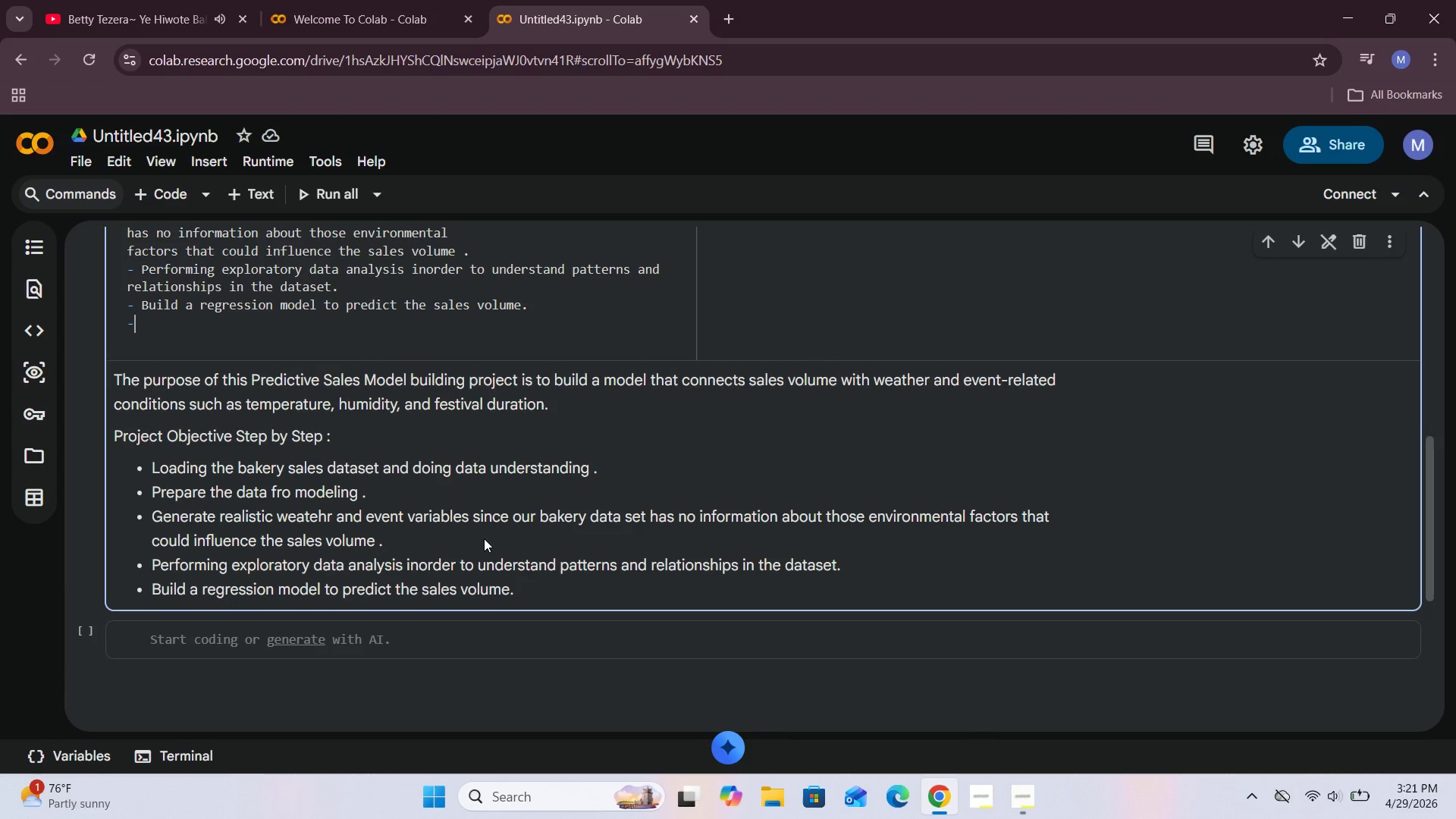 
type(- Identify )
 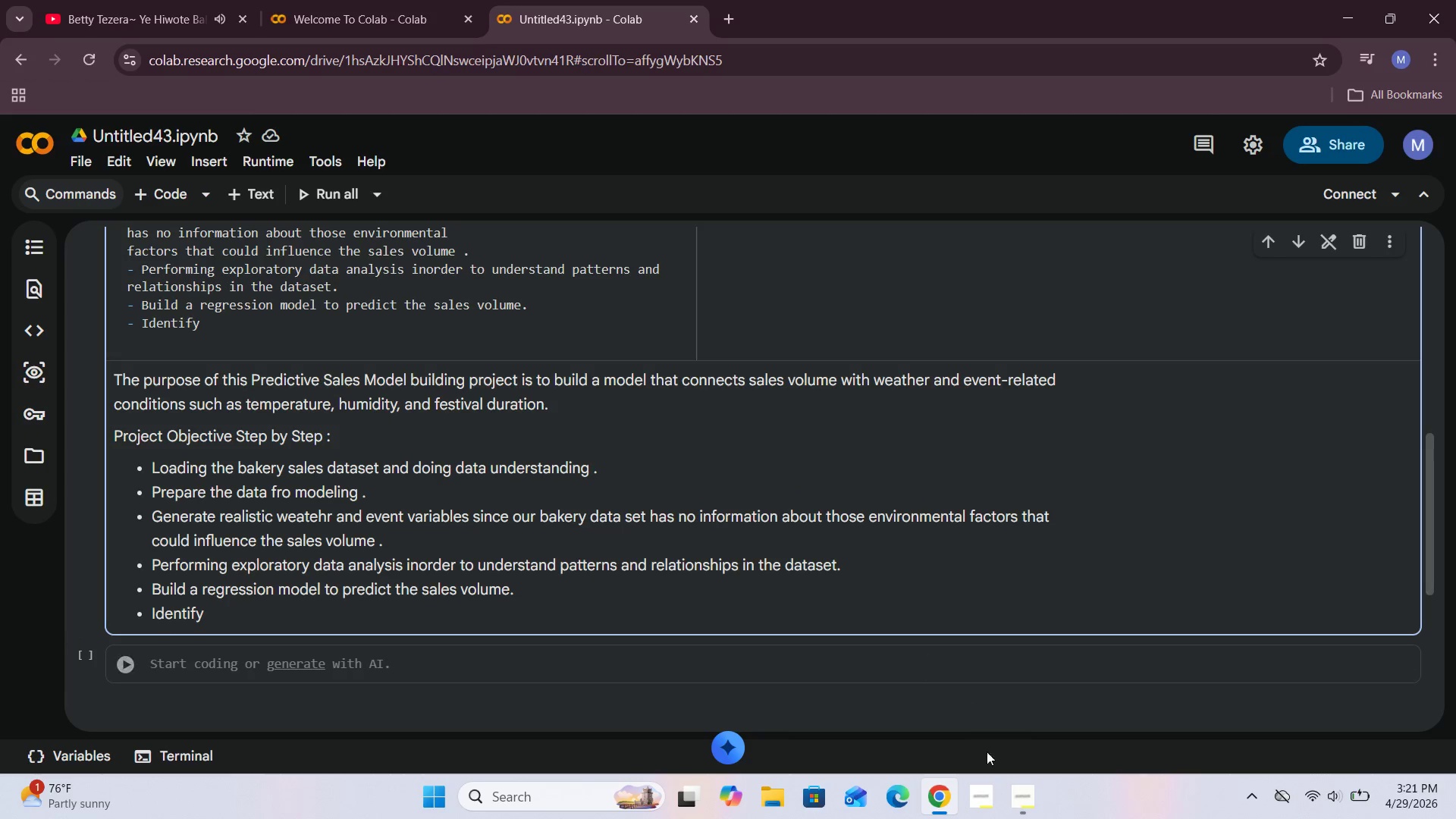 
left_click_drag(start_coordinate=[1000, 670], to_coordinate=[1000, 659])